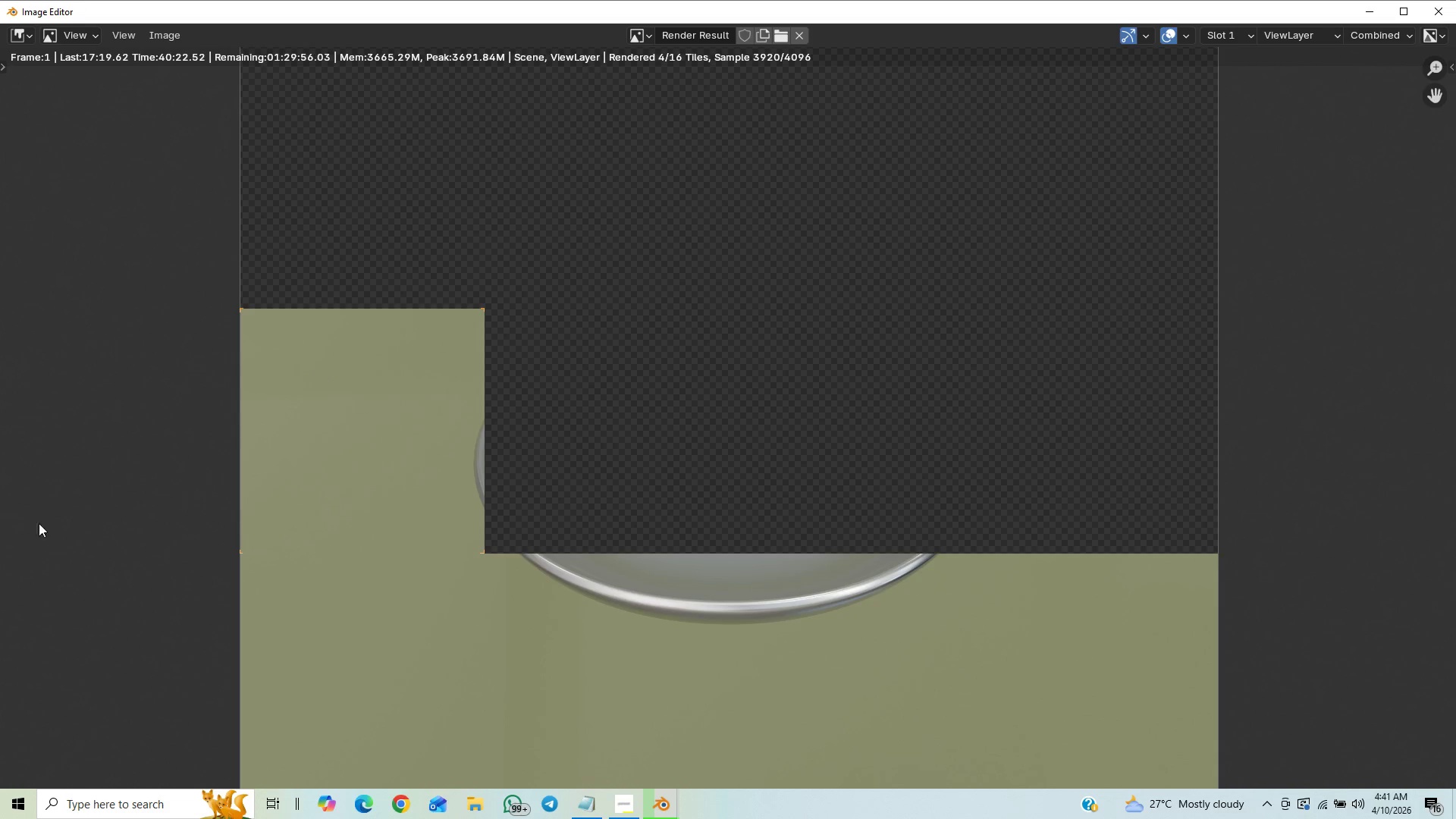 
wait(5.92)
 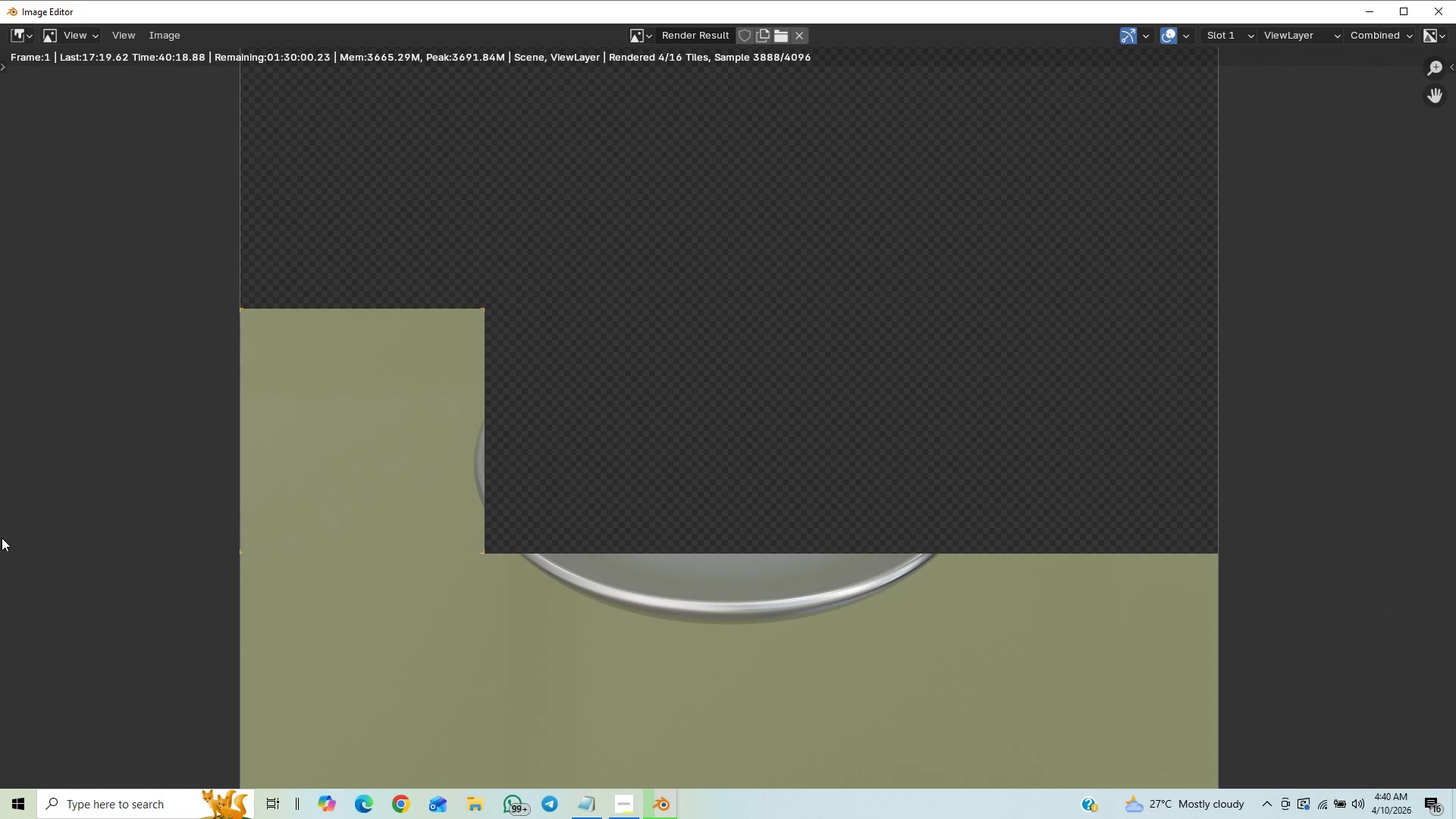 
scroll: coordinate [441, 359], scroll_direction: down, amount: 1.0
 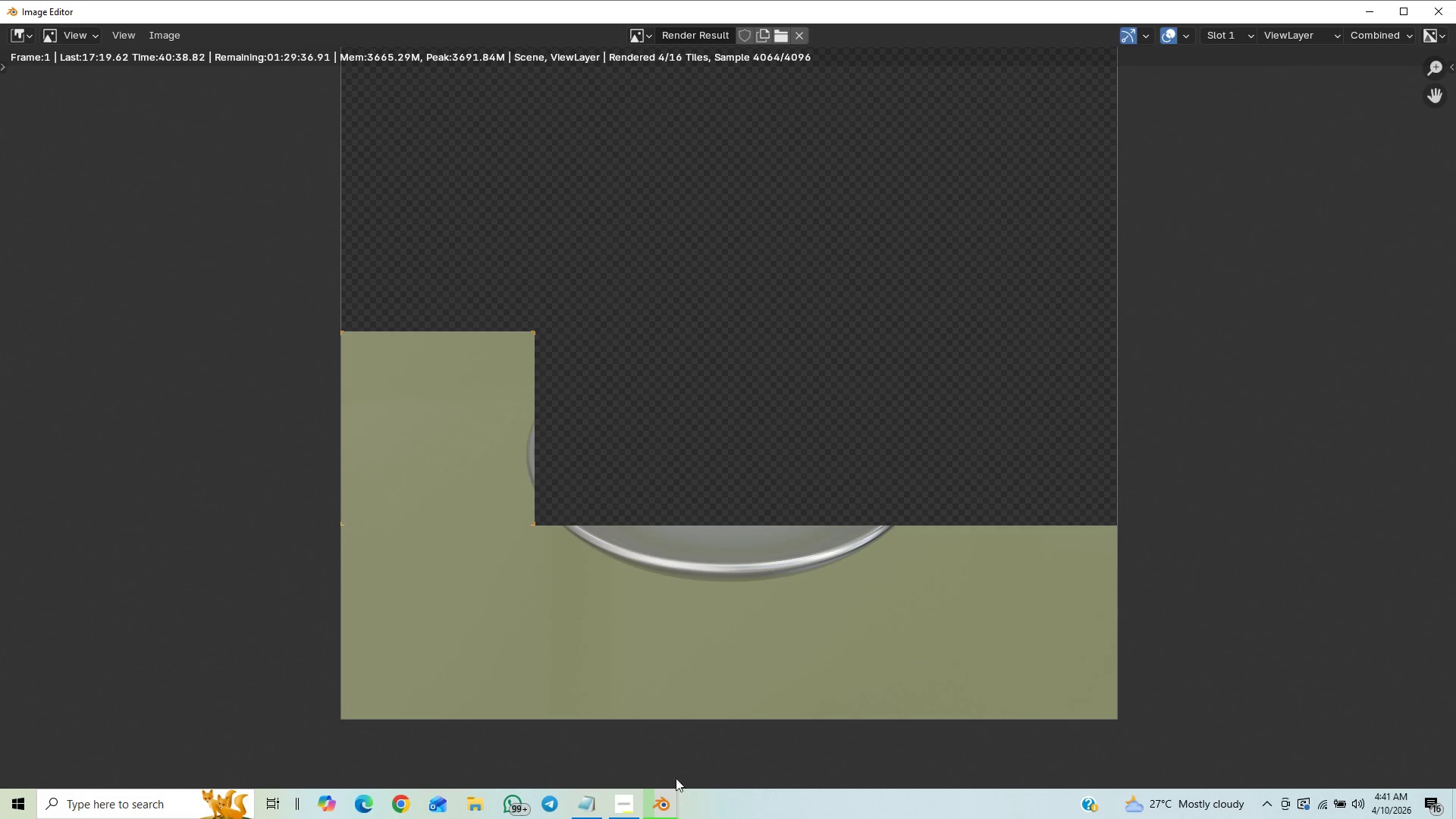 
wait(20.04)
 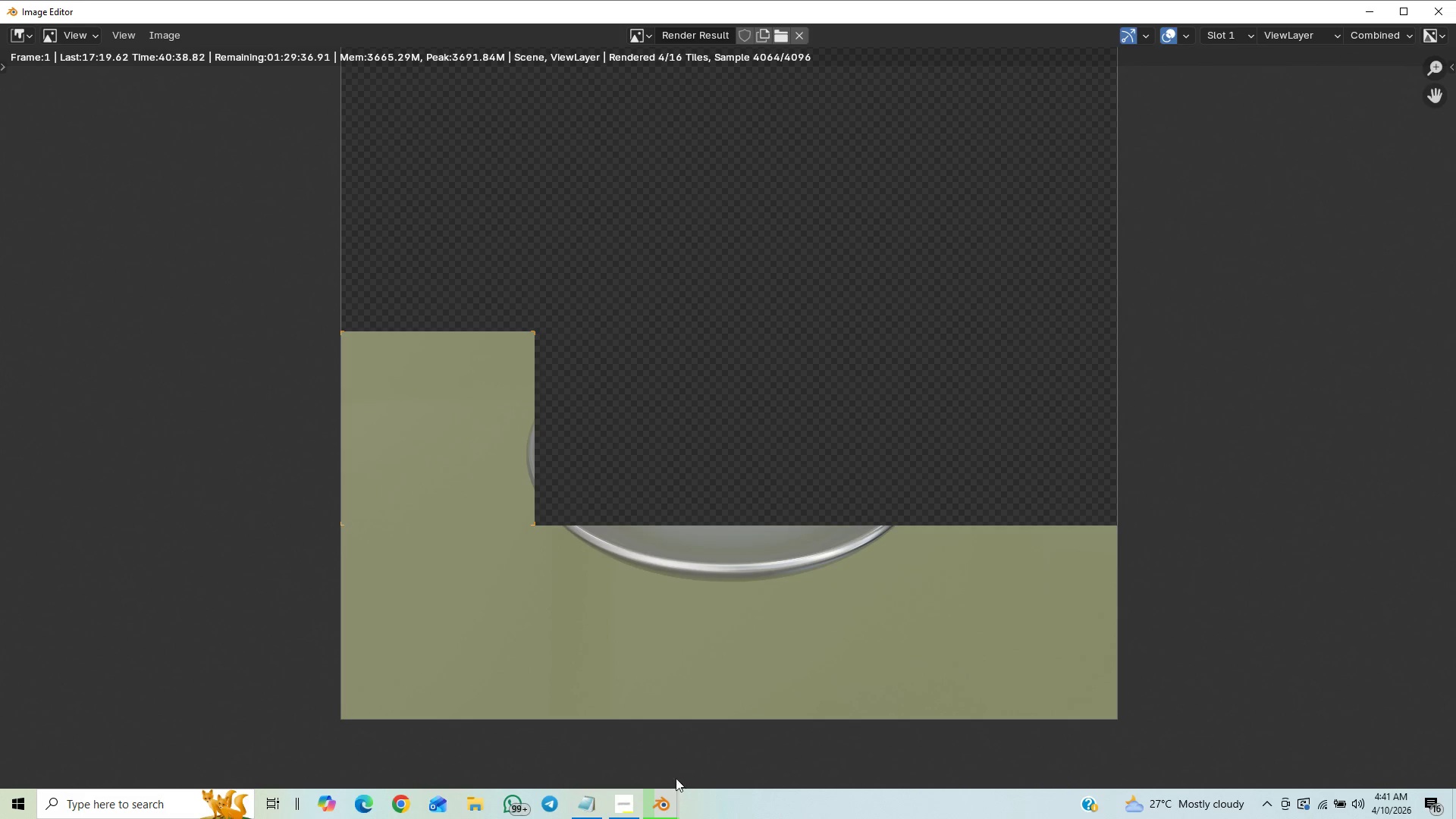 
left_click([620, 795])